 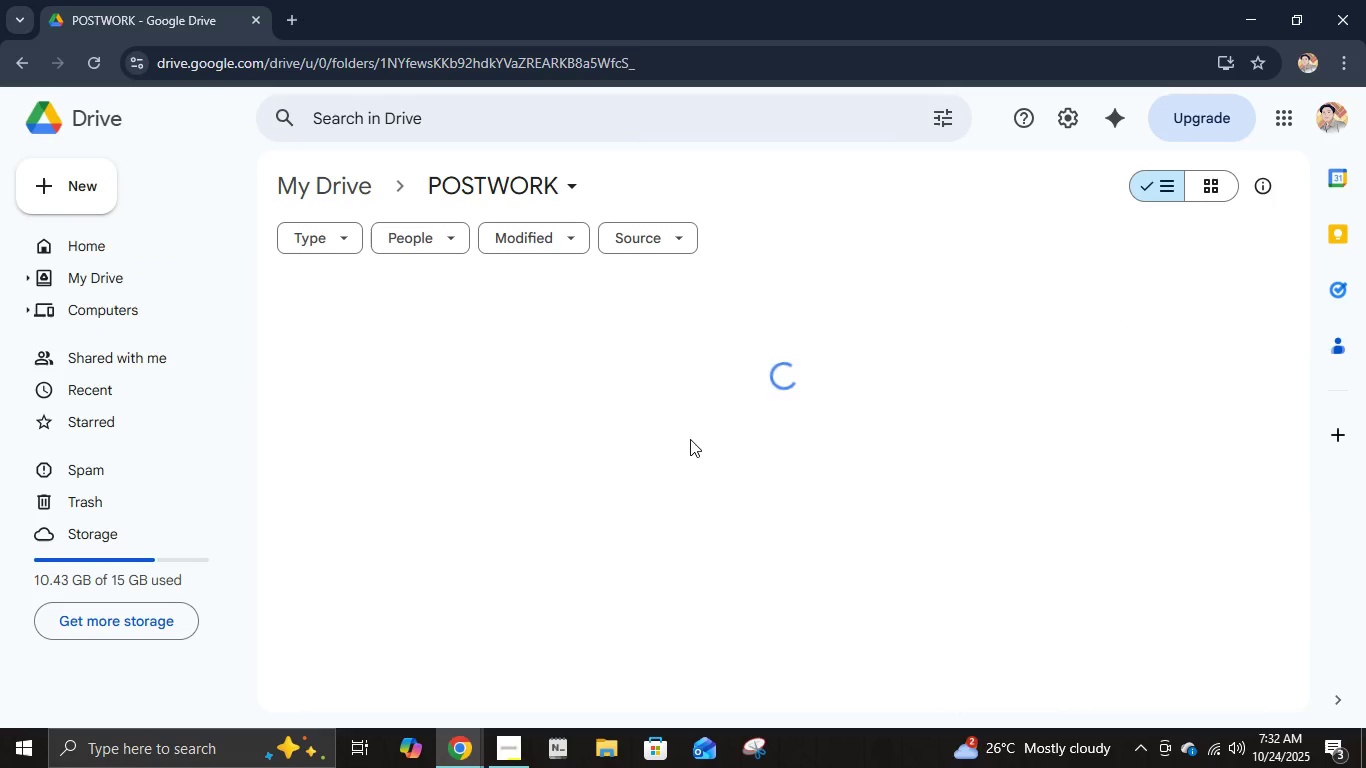 
double_click([470, 470])
 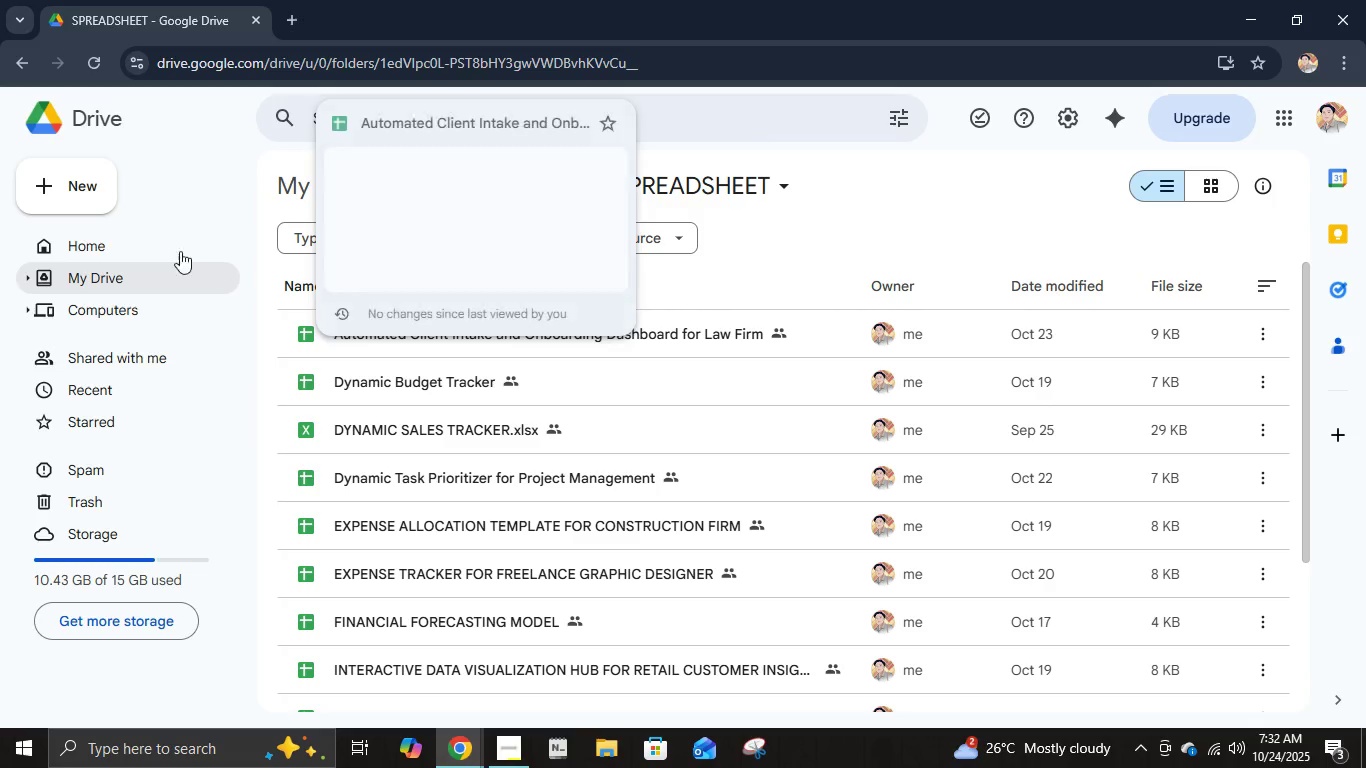 
left_click([94, 200])
 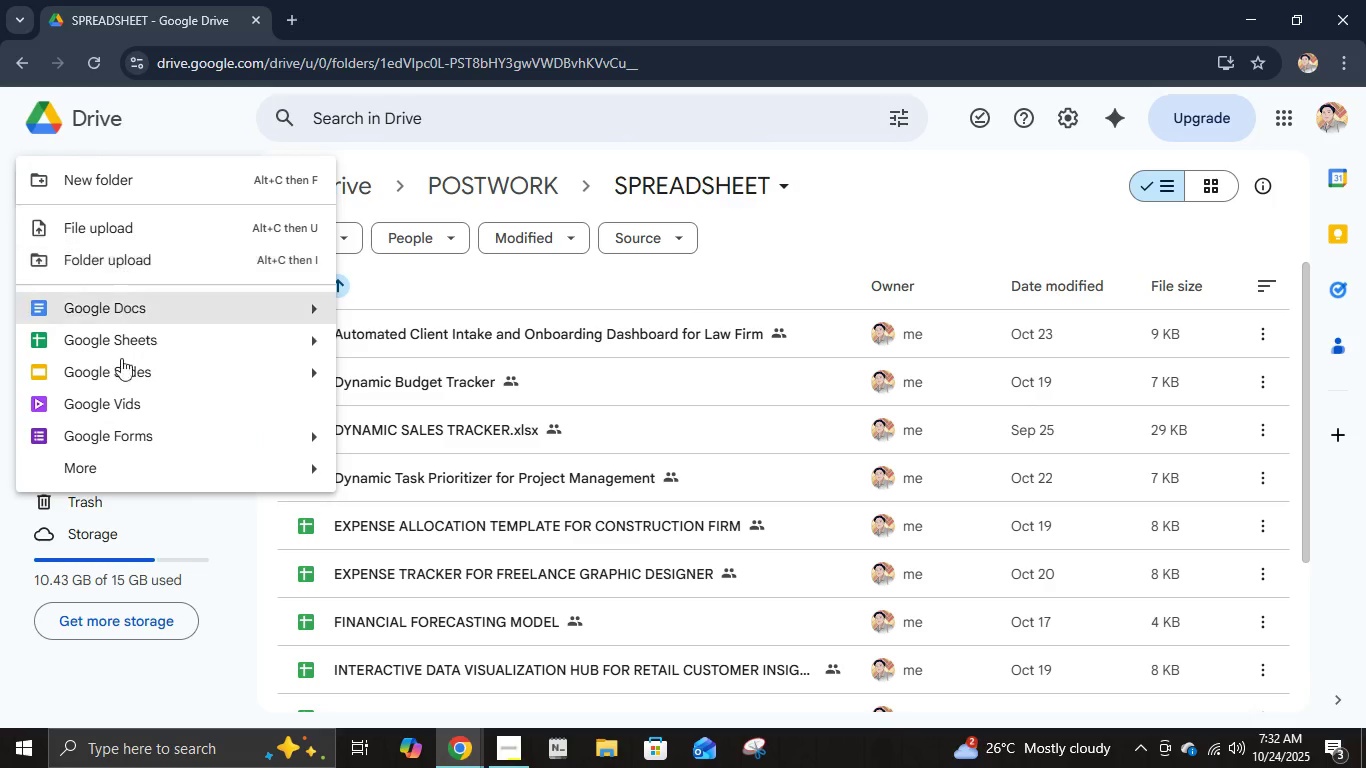 
left_click([122, 339])
 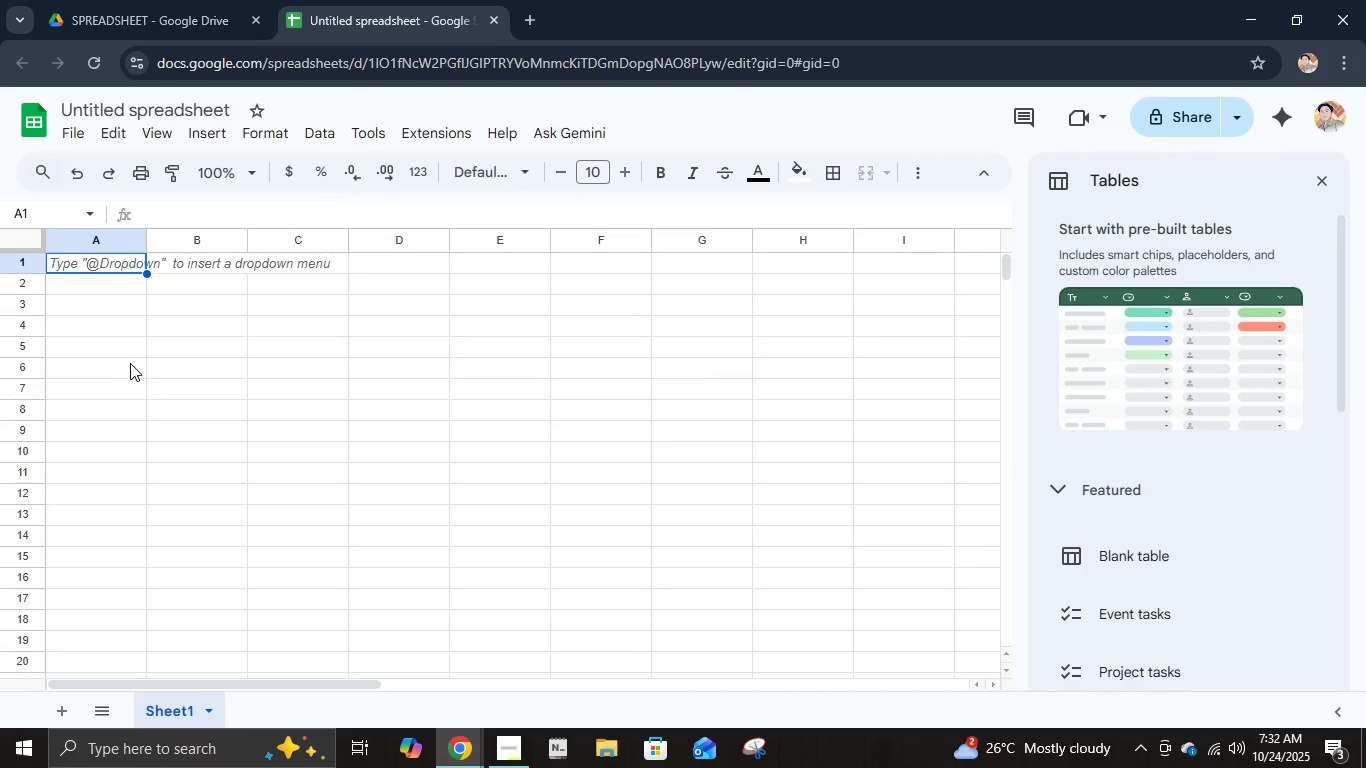 
wait(7.11)
 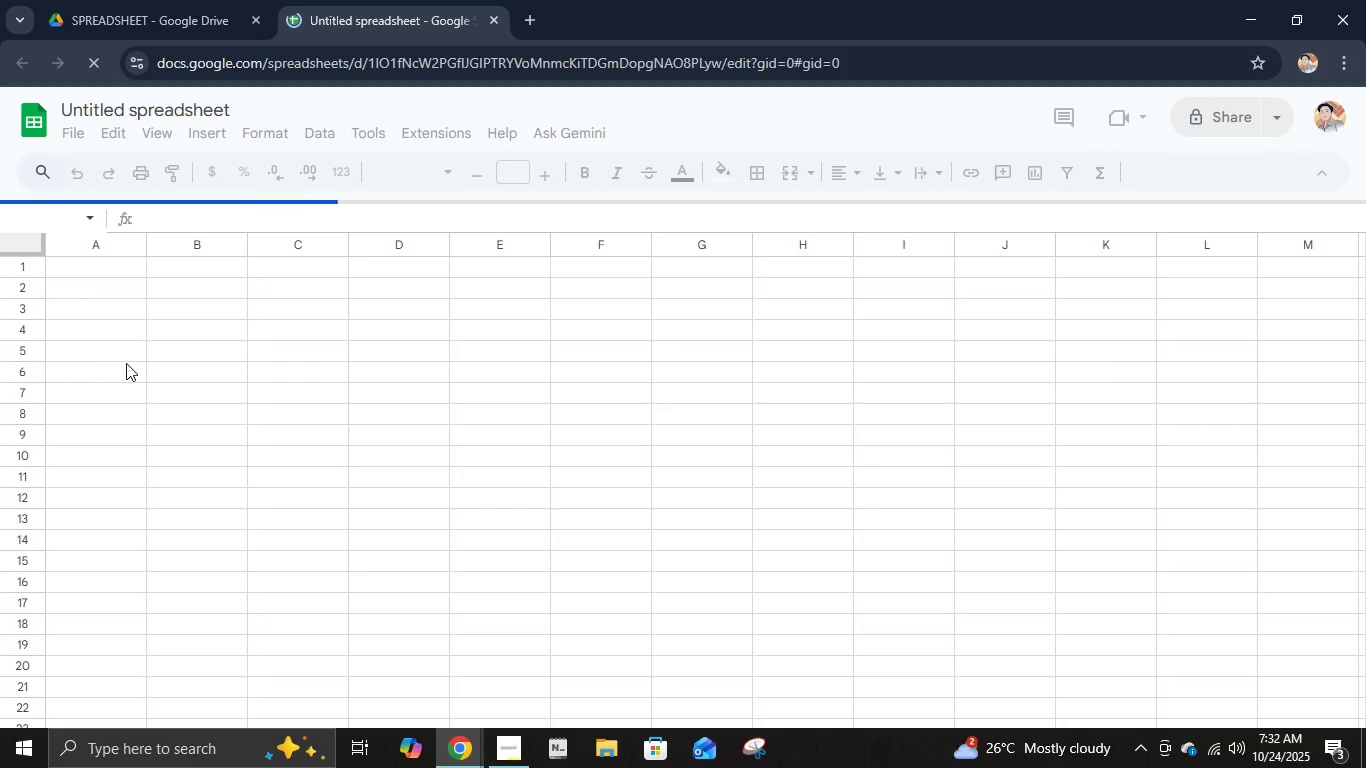 
double_click([174, 708])
 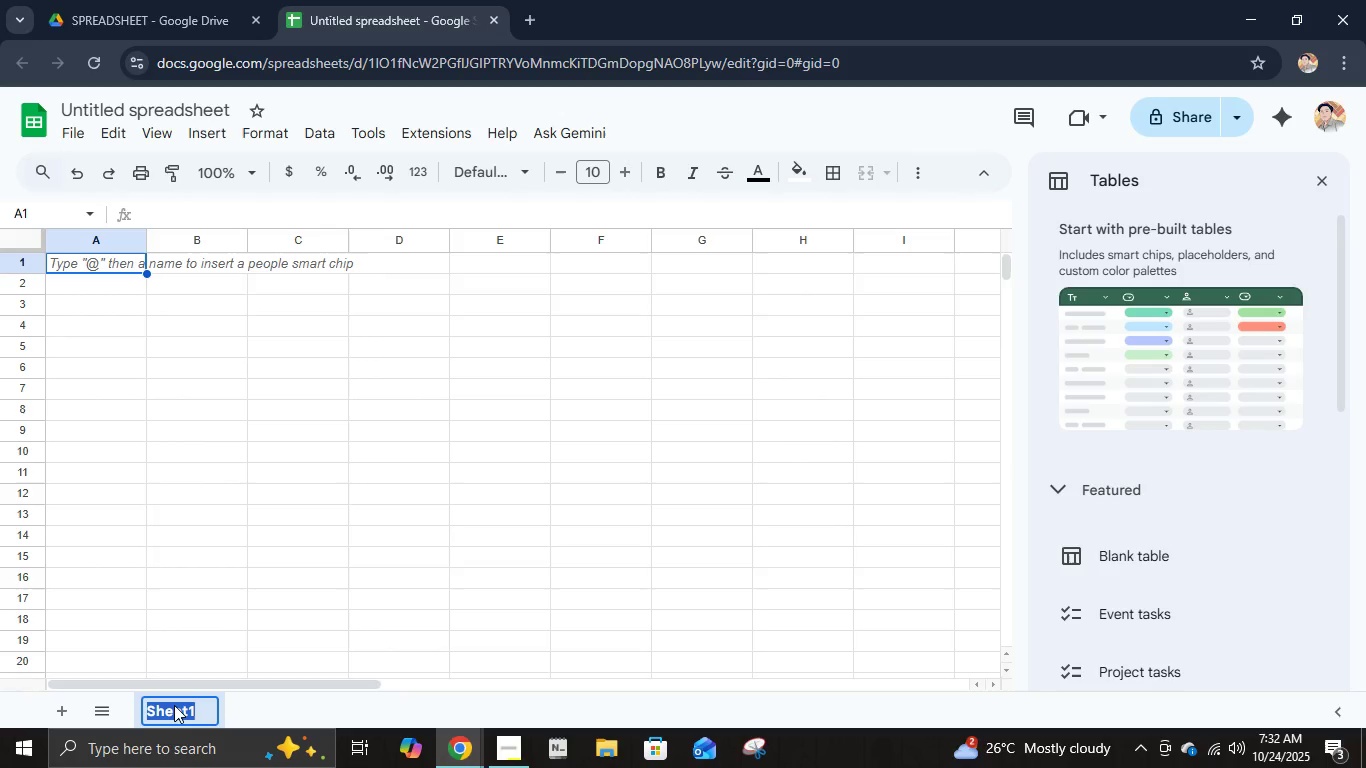 
type(F)
key(Backspace)
type(Data Entry Shet)
 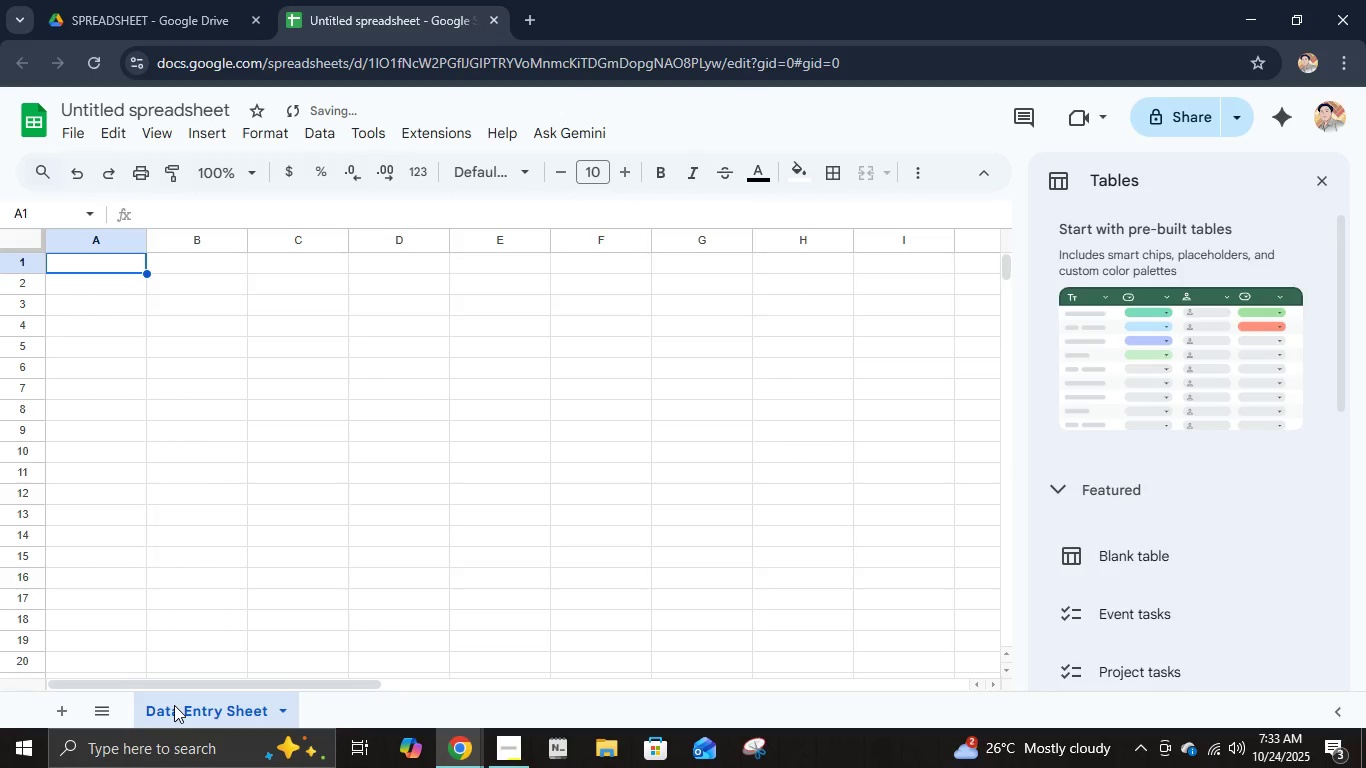 
 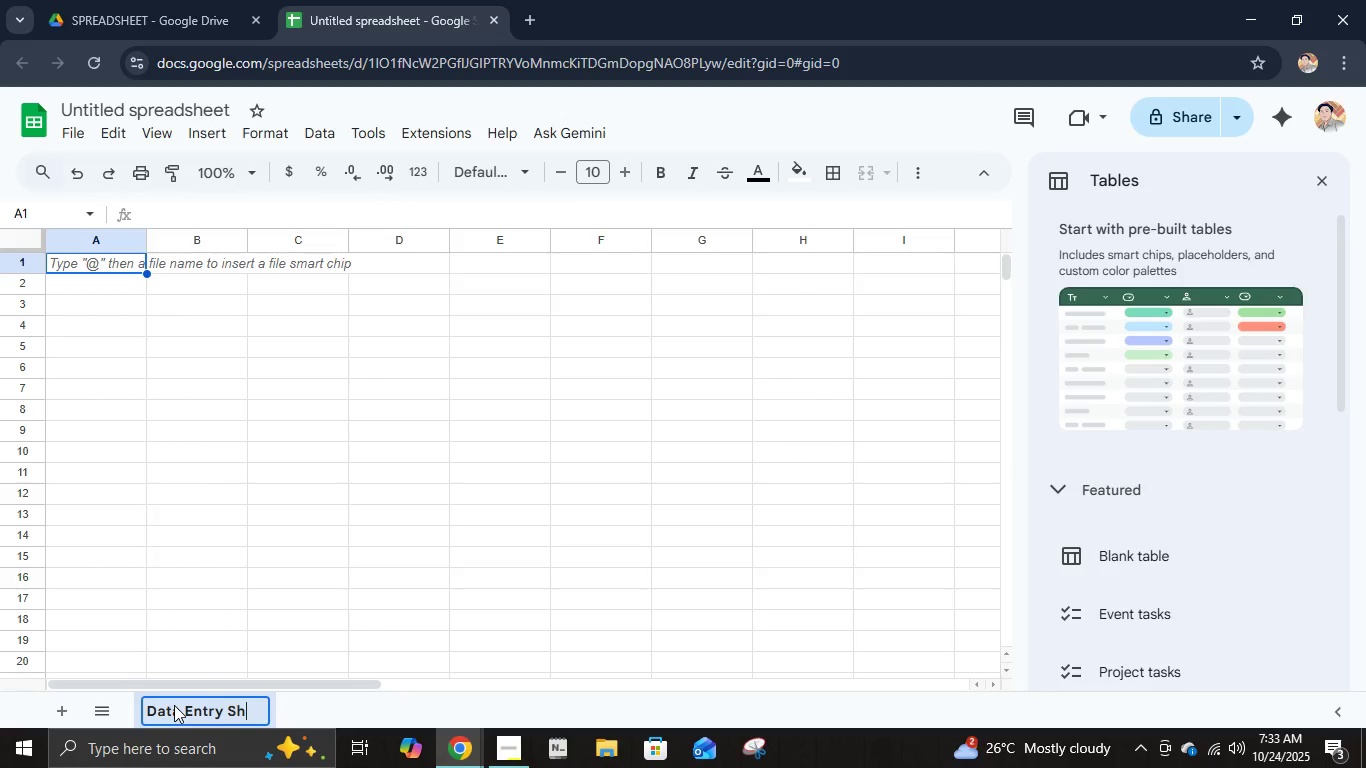 
key(Enter)
 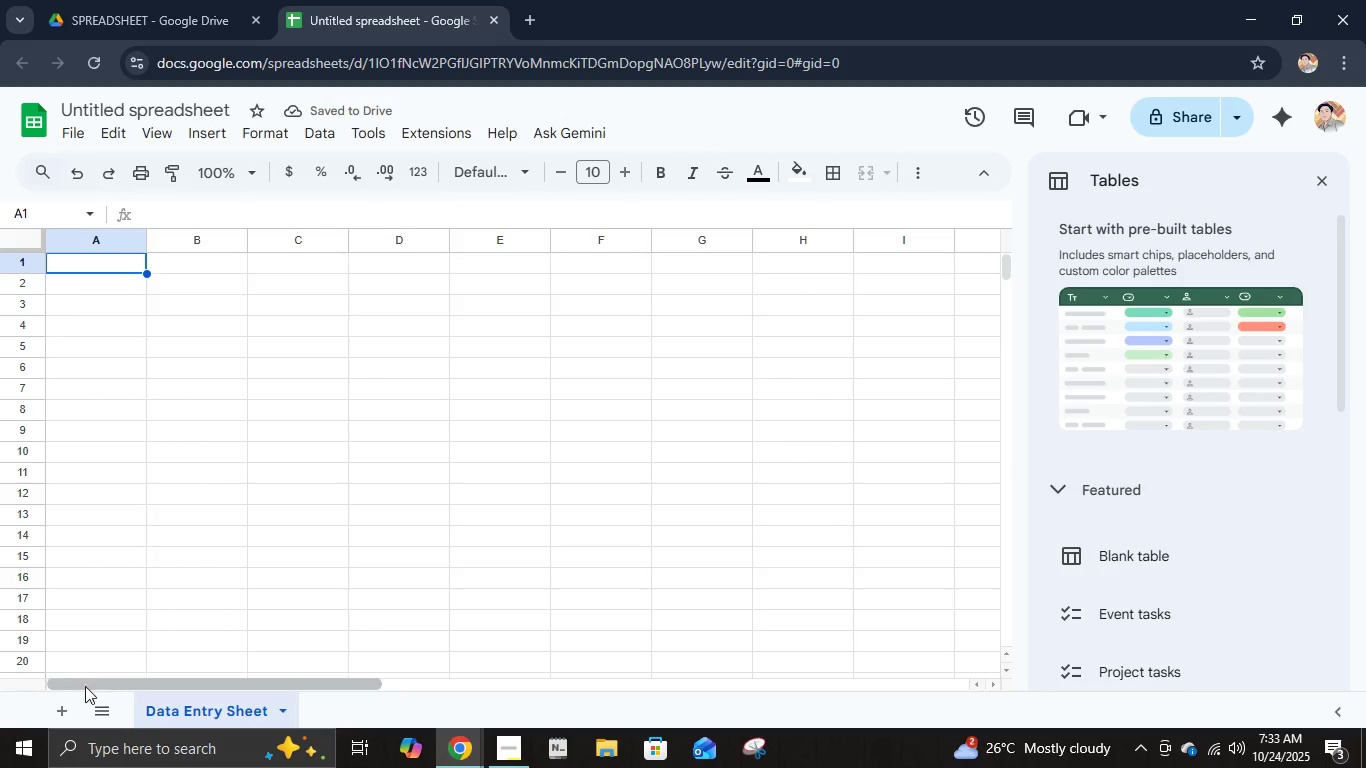 
left_click([69, 710])
 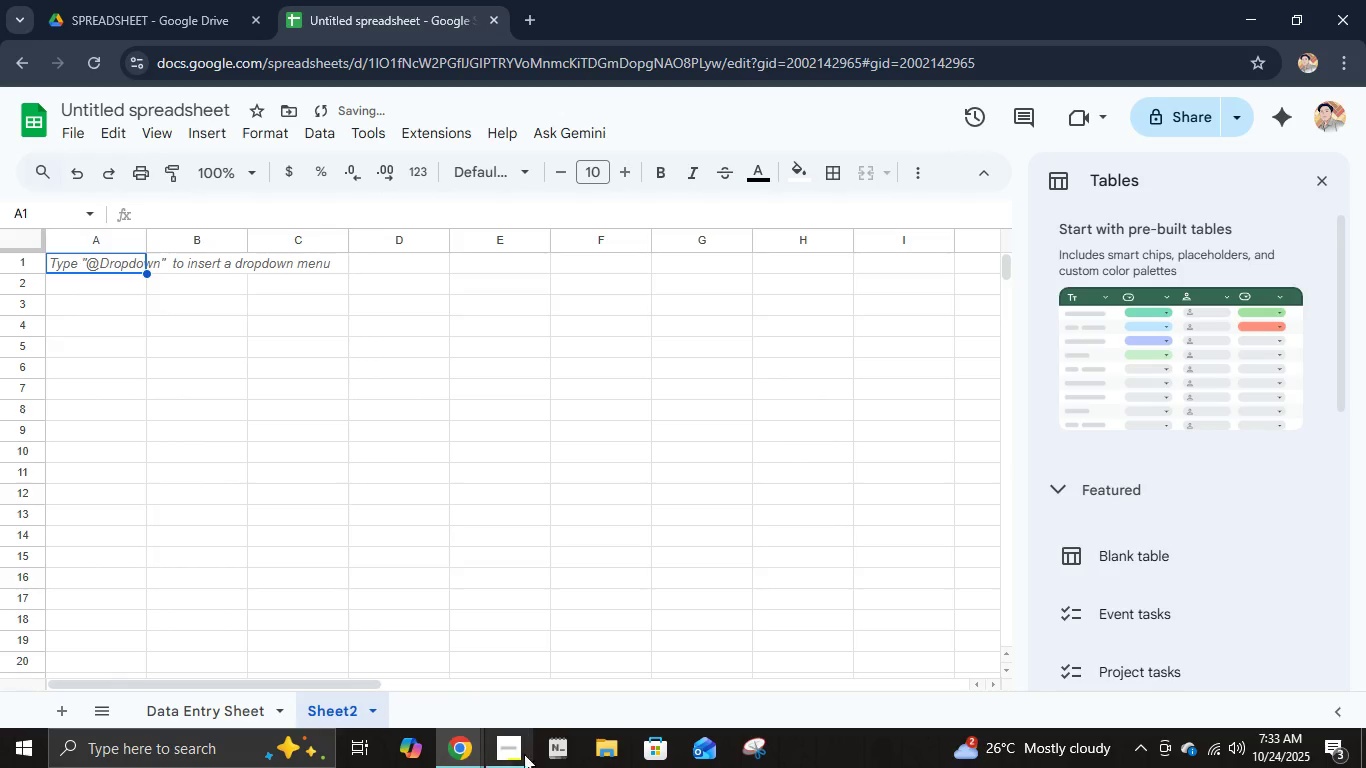 
left_click([516, 762])